 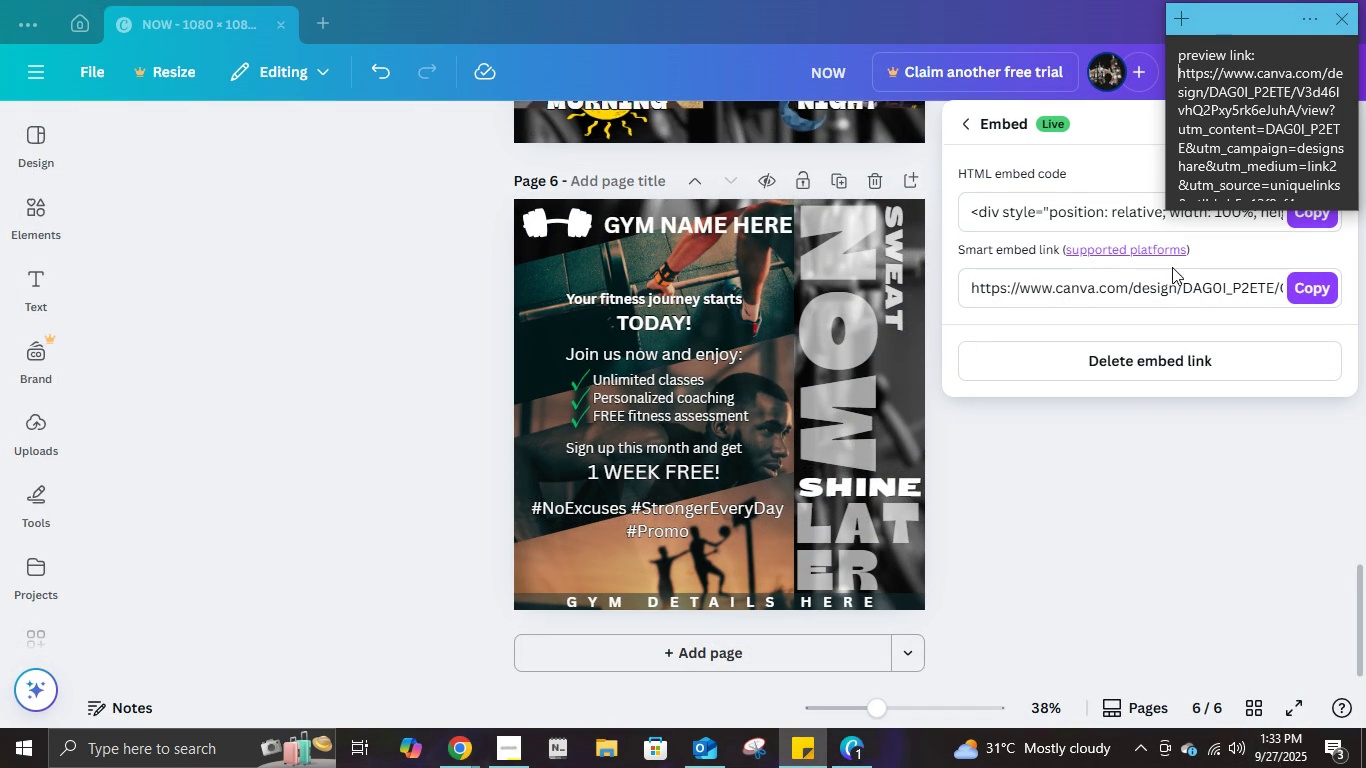 
scroll: coordinate [1294, 190], scroll_direction: down, amount: 3.0
 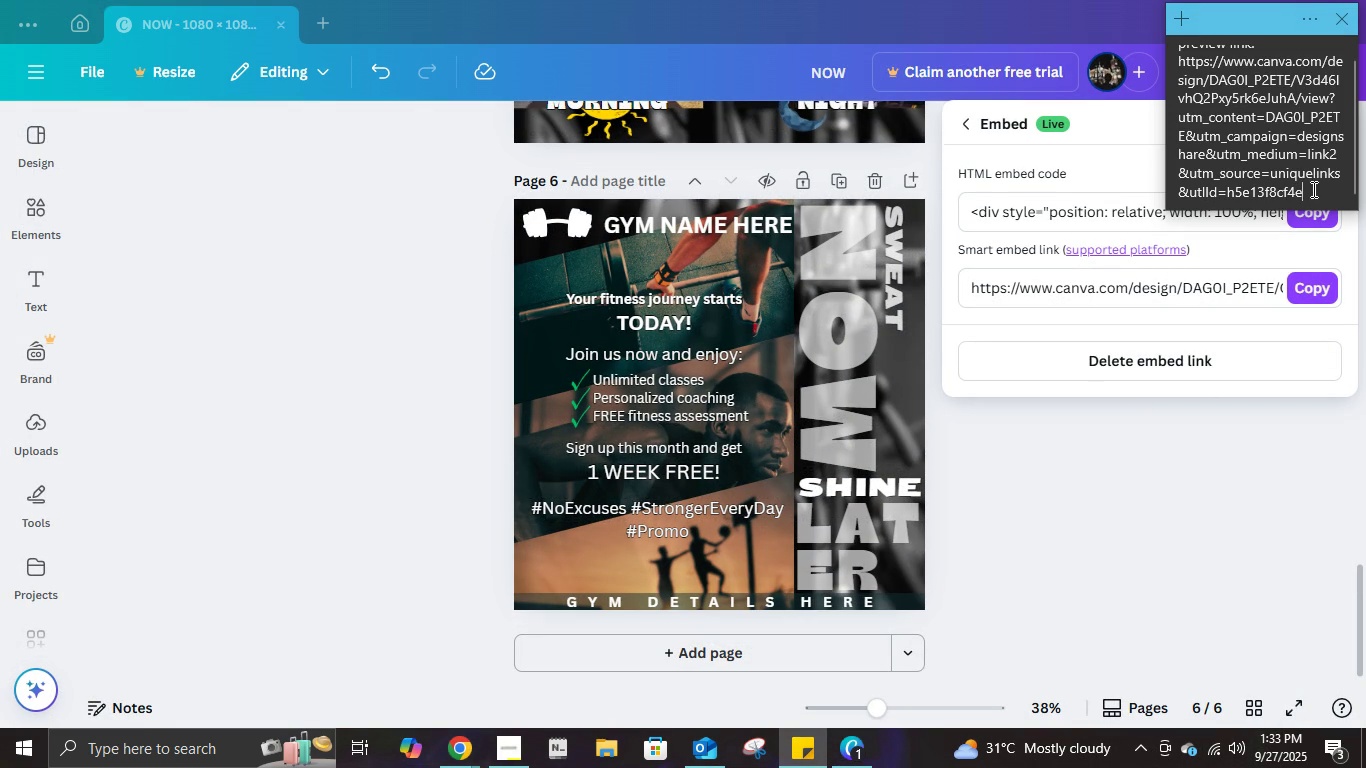 
left_click([1312, 189])
 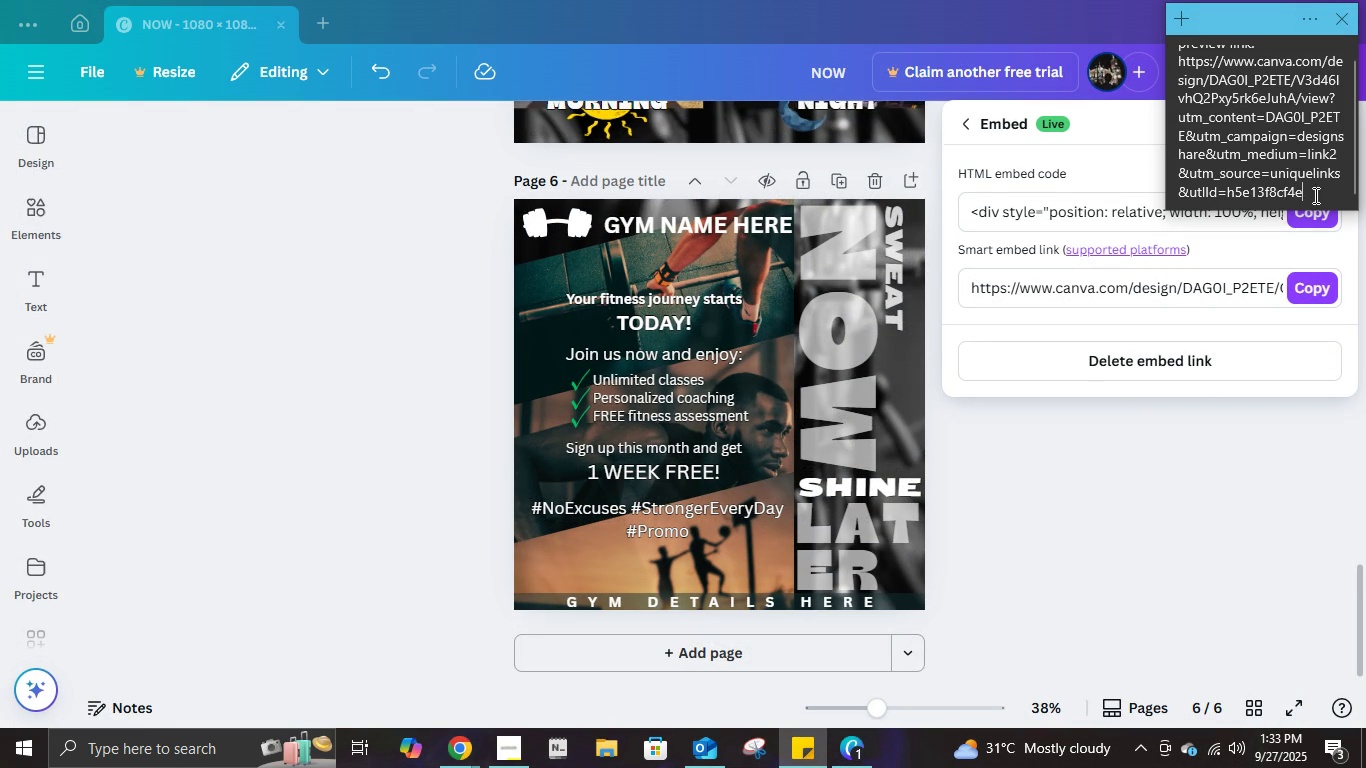 
key(Enter)
 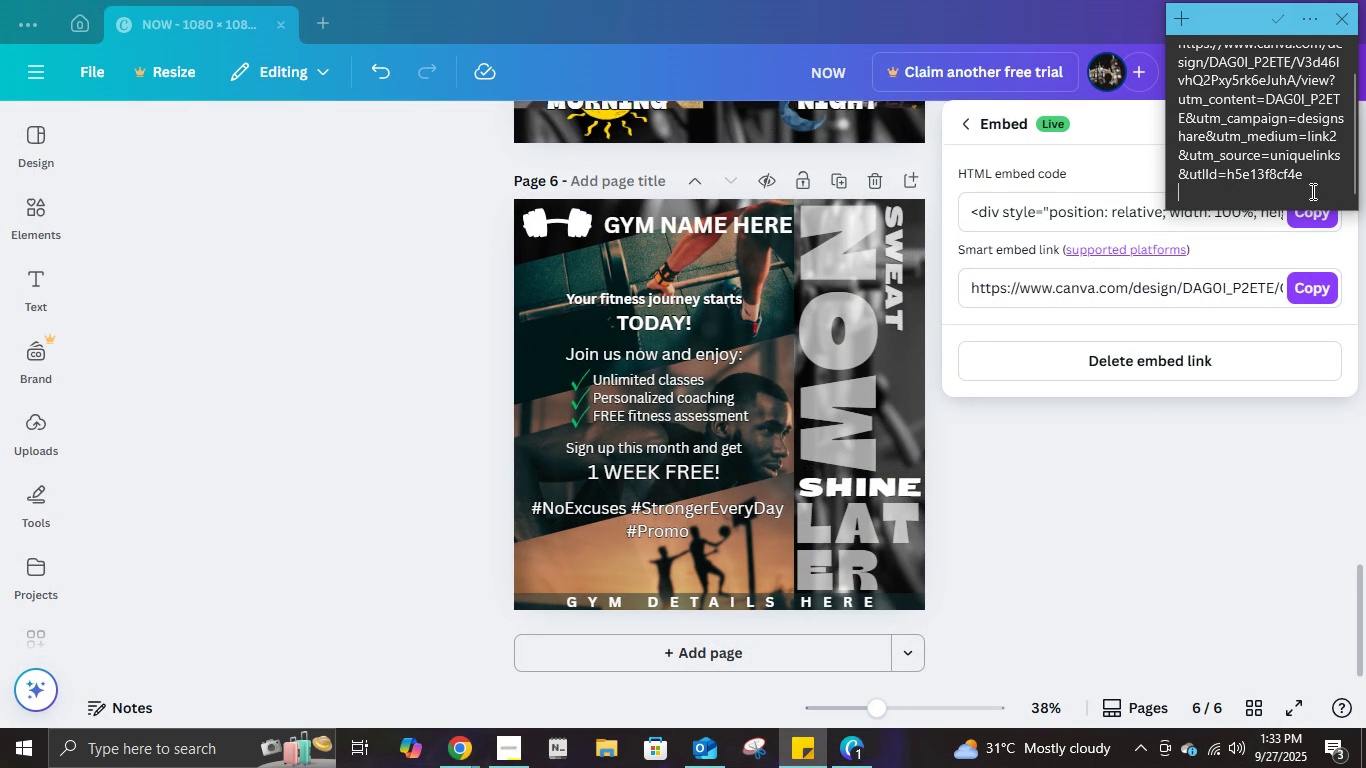 
key(Enter)